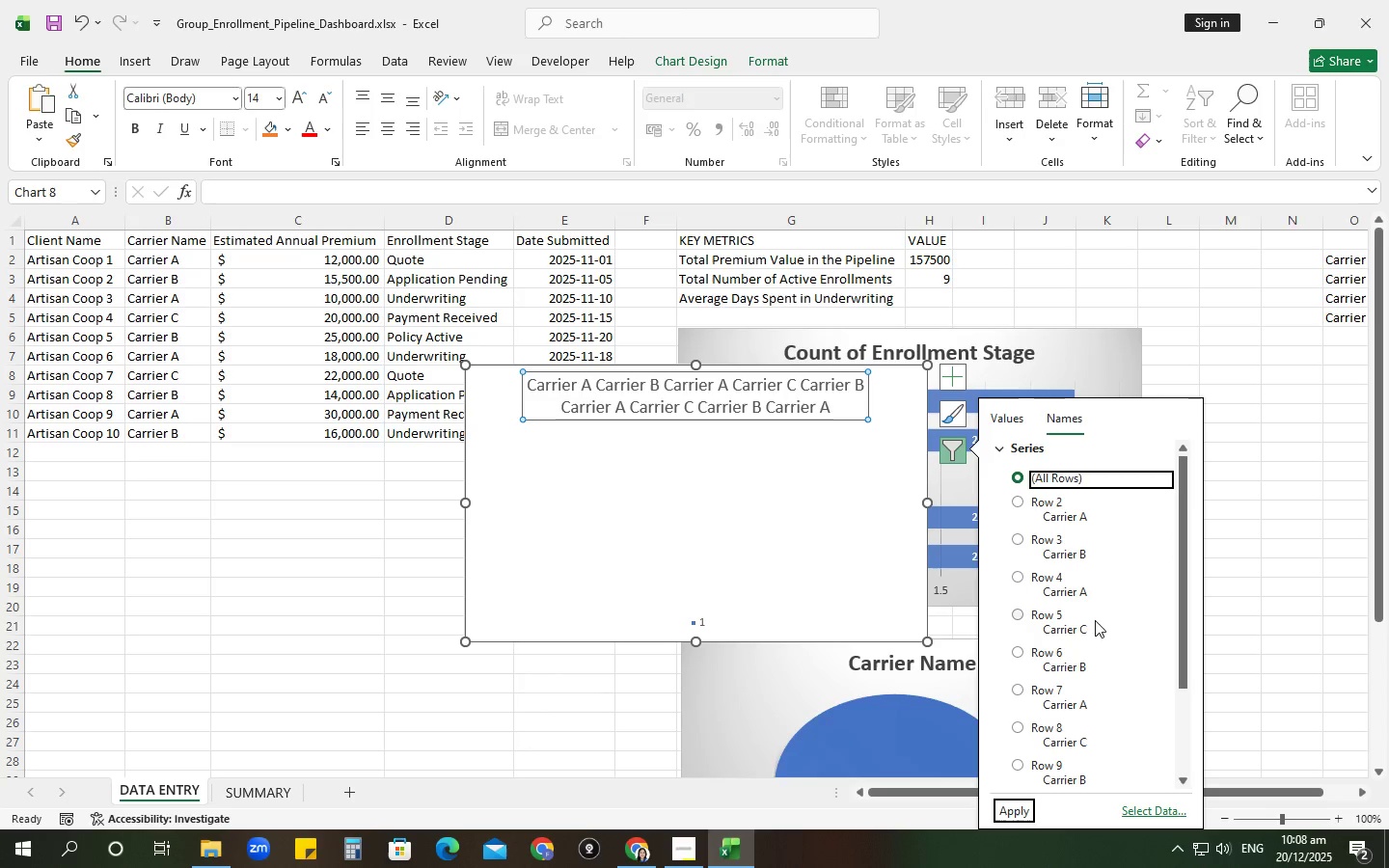 
scroll: coordinate [1104, 639], scroll_direction: down, amount: 3.0
 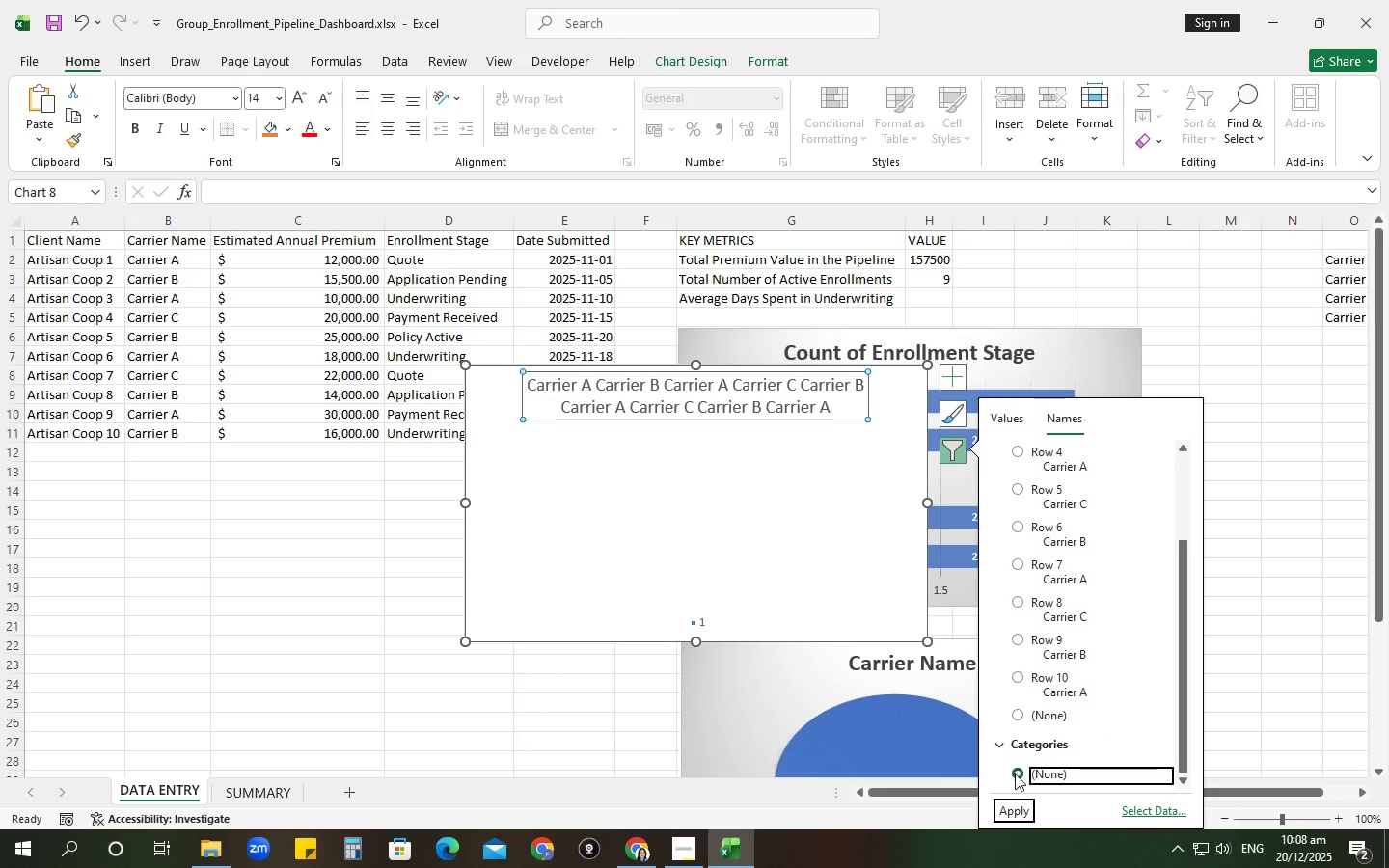 
left_click([1022, 776])
 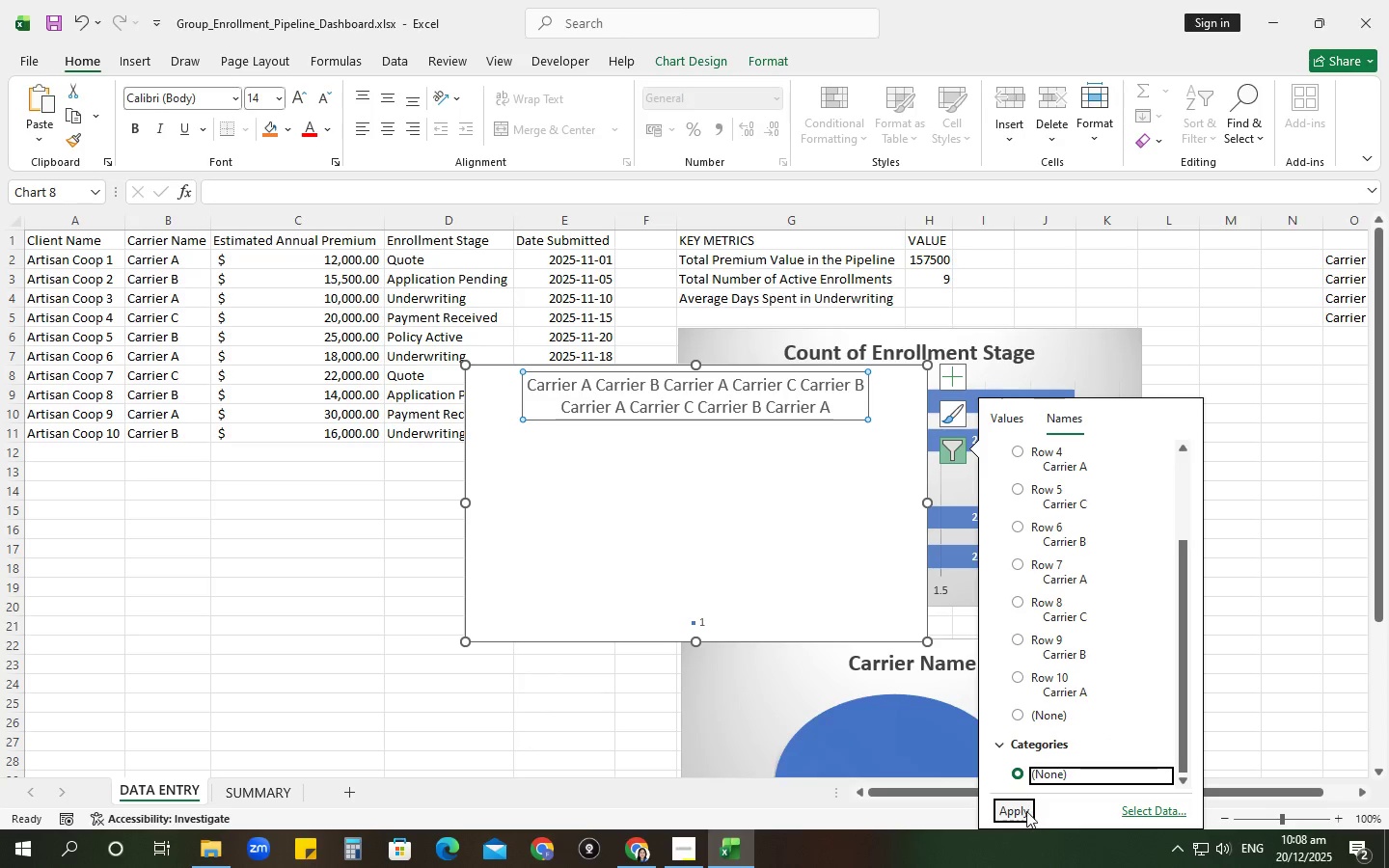 
left_click([1021, 809])
 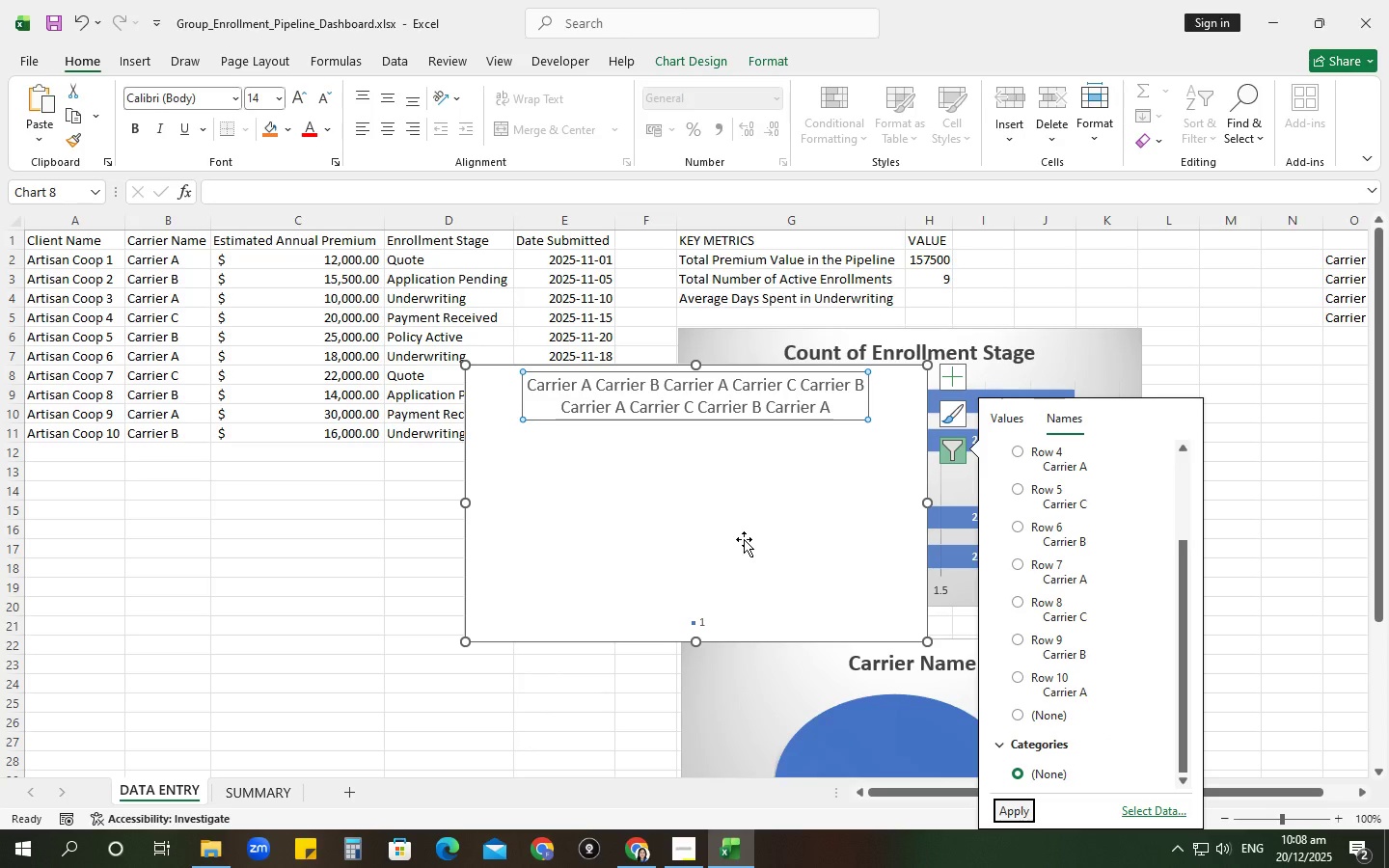 
left_click_drag(start_coordinate=[748, 540], to_coordinate=[802, 542])
 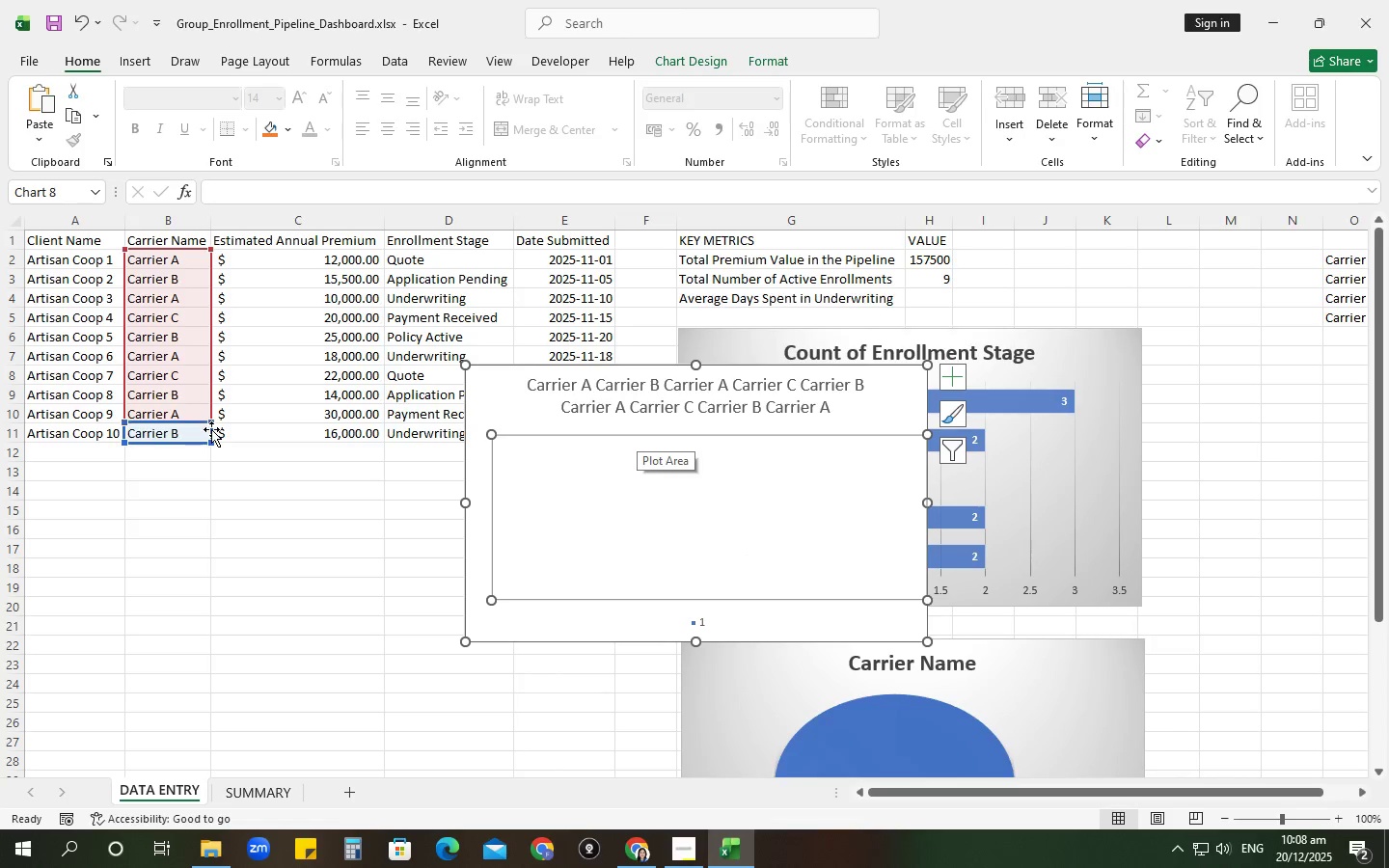 
left_click_drag(start_coordinate=[192, 438], to_coordinate=[198, 260])
 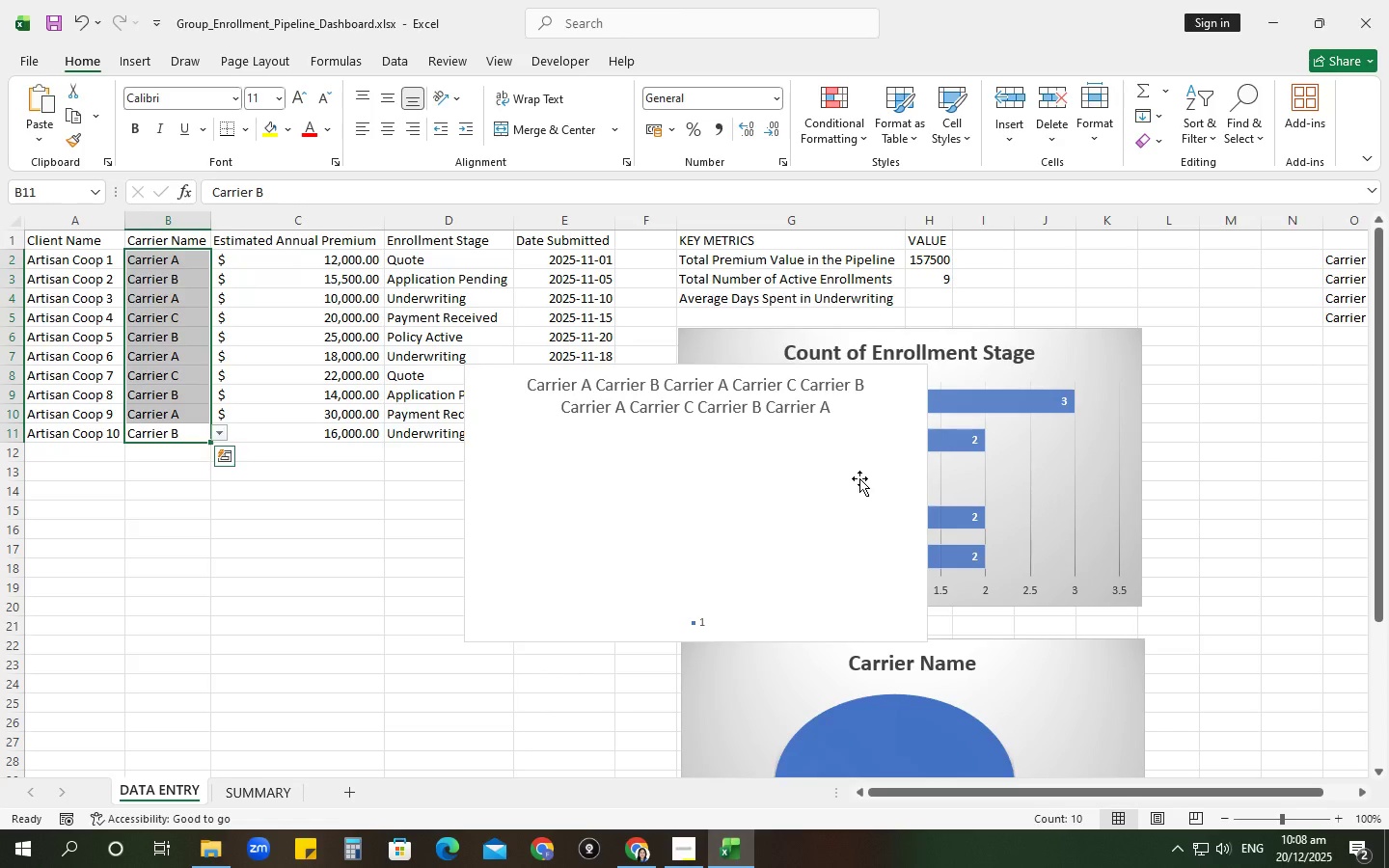 
left_click([859, 478])
 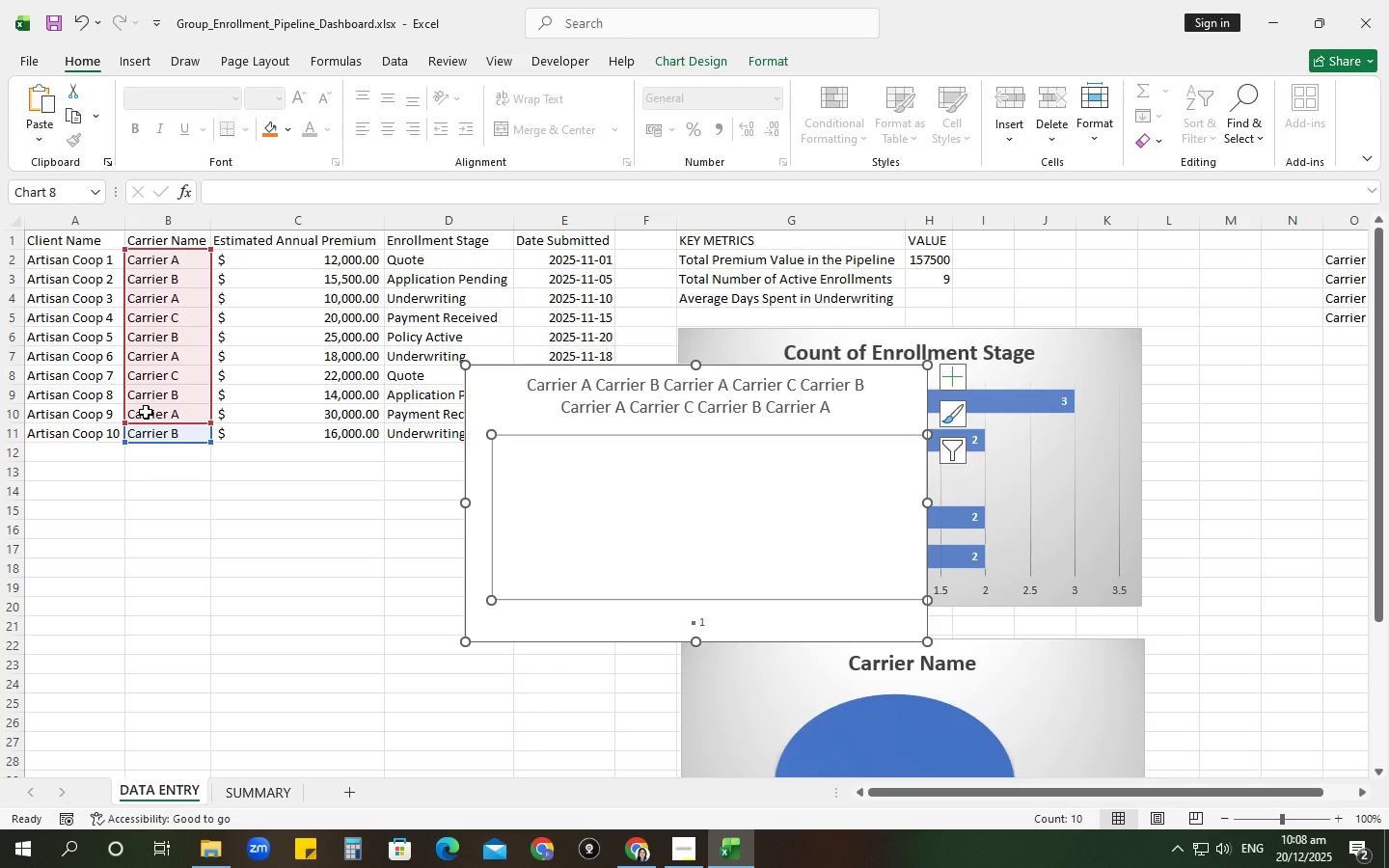 
left_click_drag(start_coordinate=[124, 421], to_coordinate=[131, 258])
 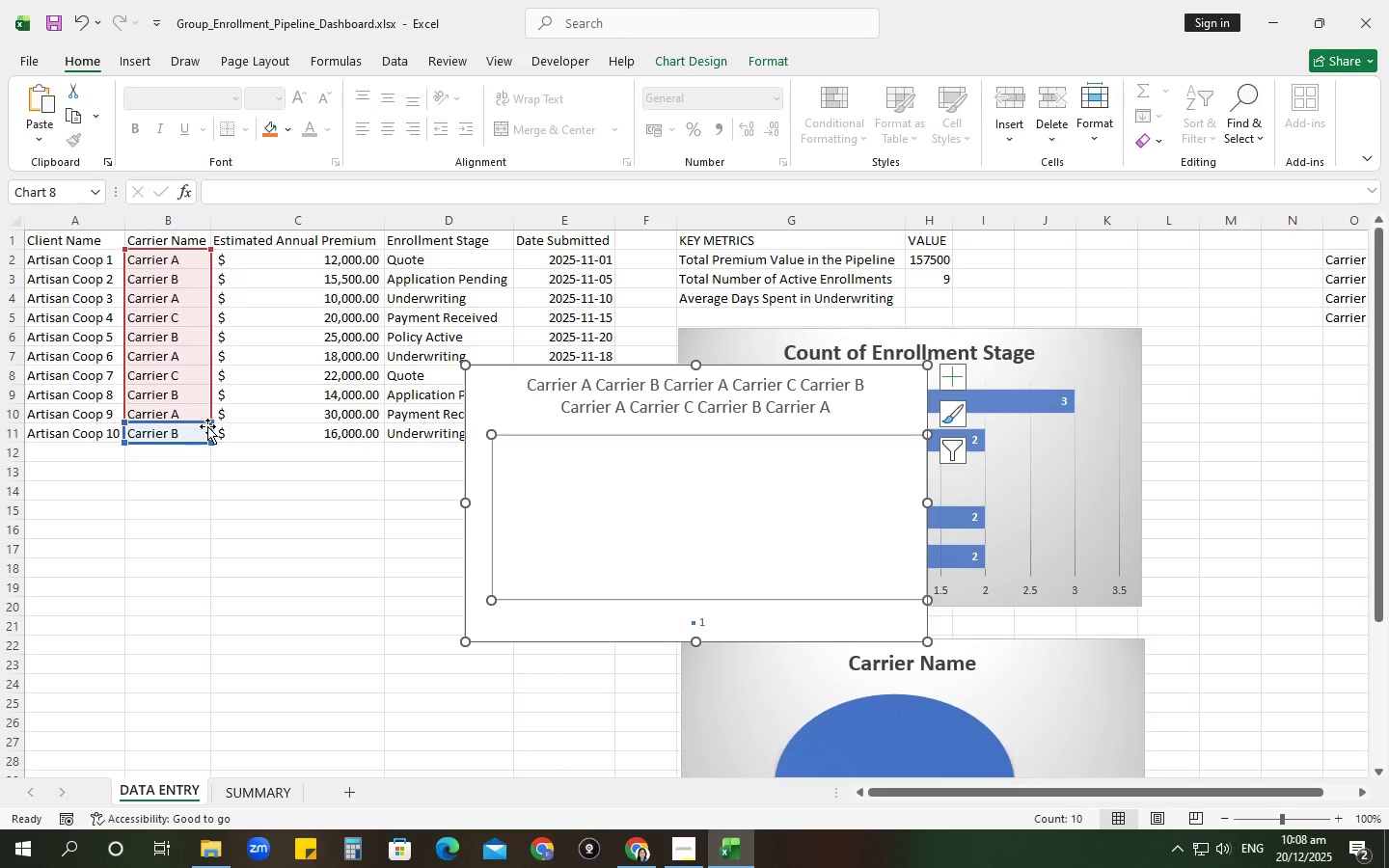 
left_click_drag(start_coordinate=[208, 420], to_coordinate=[204, 286])
 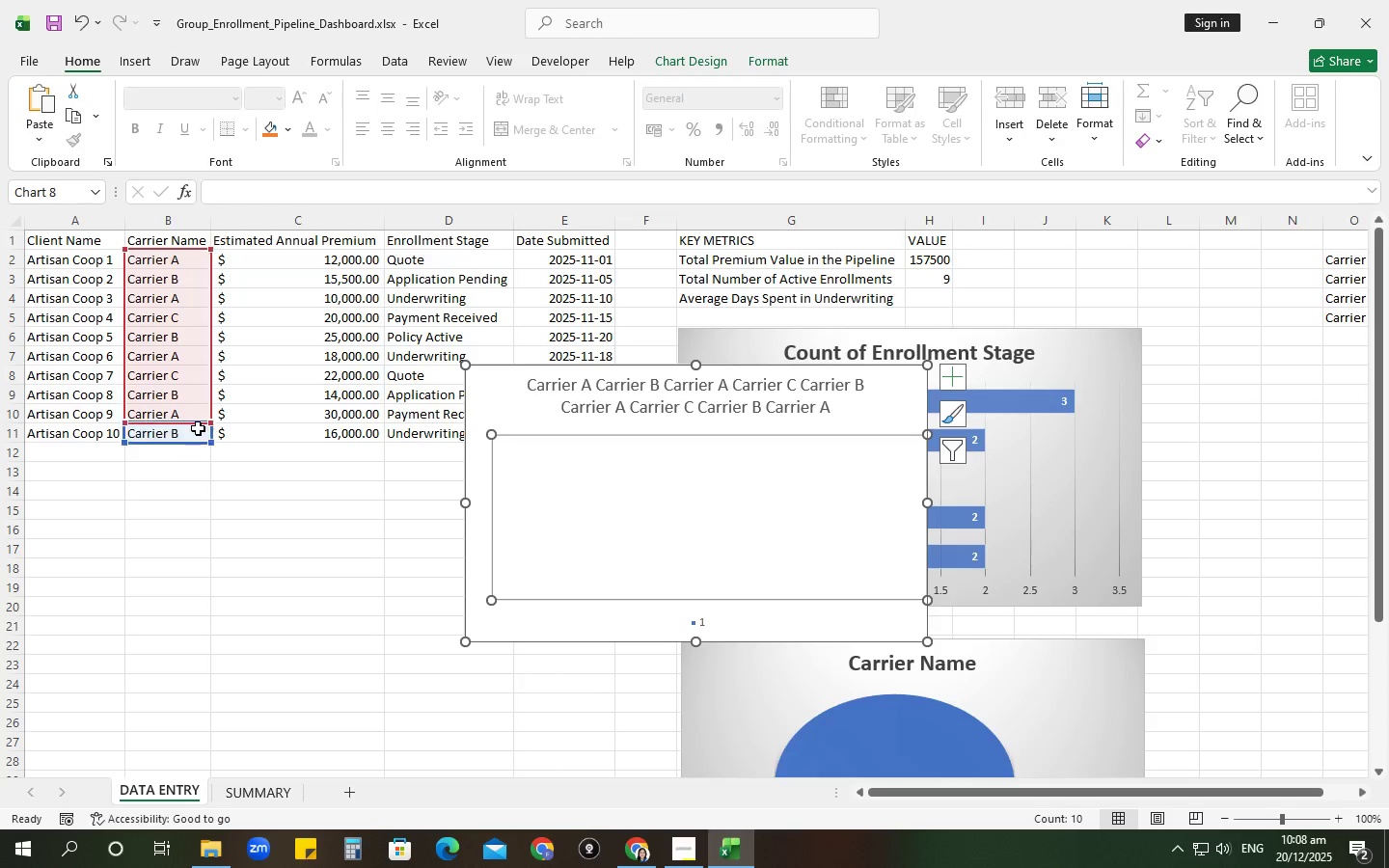 
left_click_drag(start_coordinate=[181, 442], to_coordinate=[192, 528])
 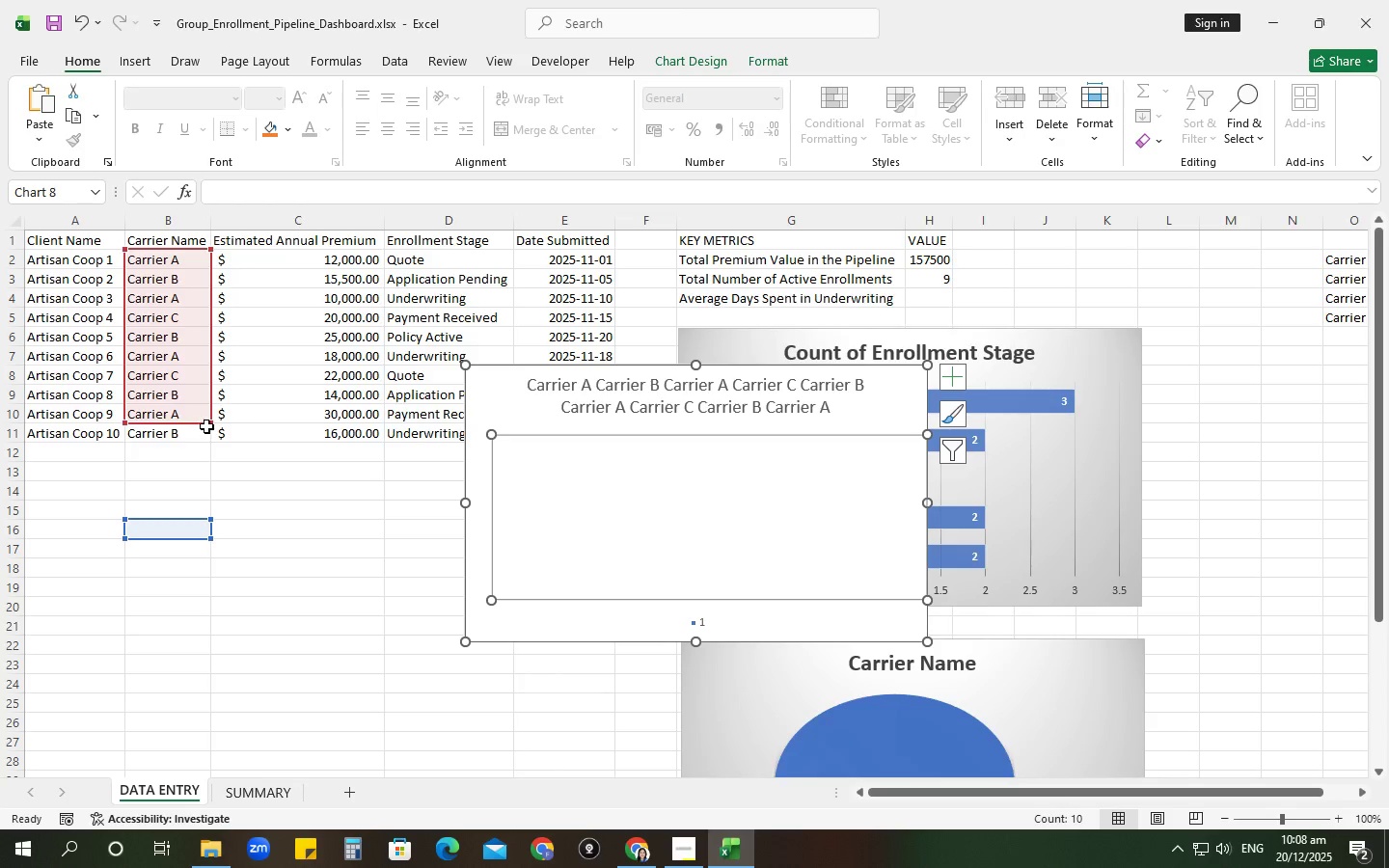 
left_click_drag(start_coordinate=[208, 422], to_coordinate=[208, 446])
 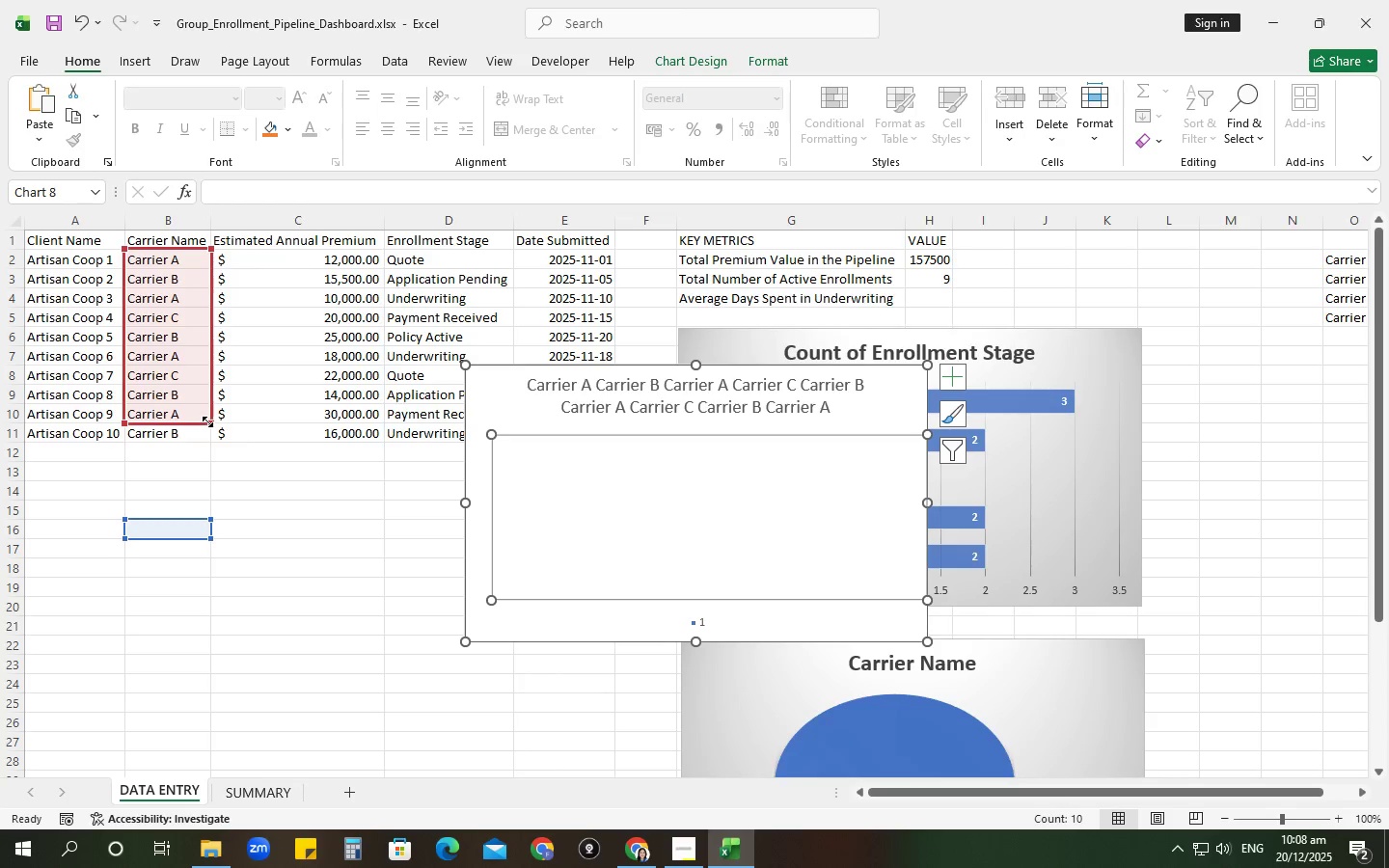 
left_click_drag(start_coordinate=[207, 421], to_coordinate=[200, 449])
 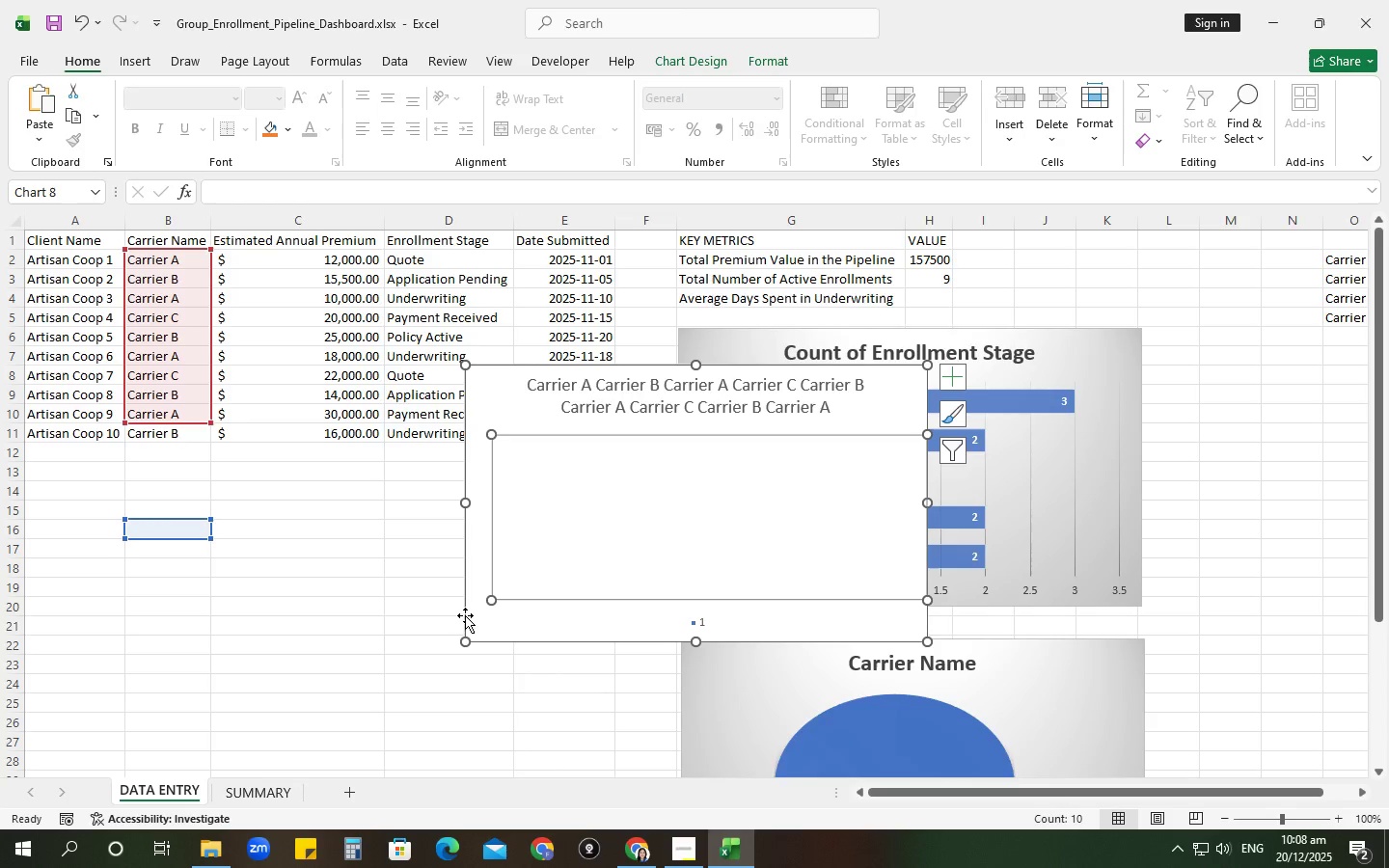 
key(Backspace)
 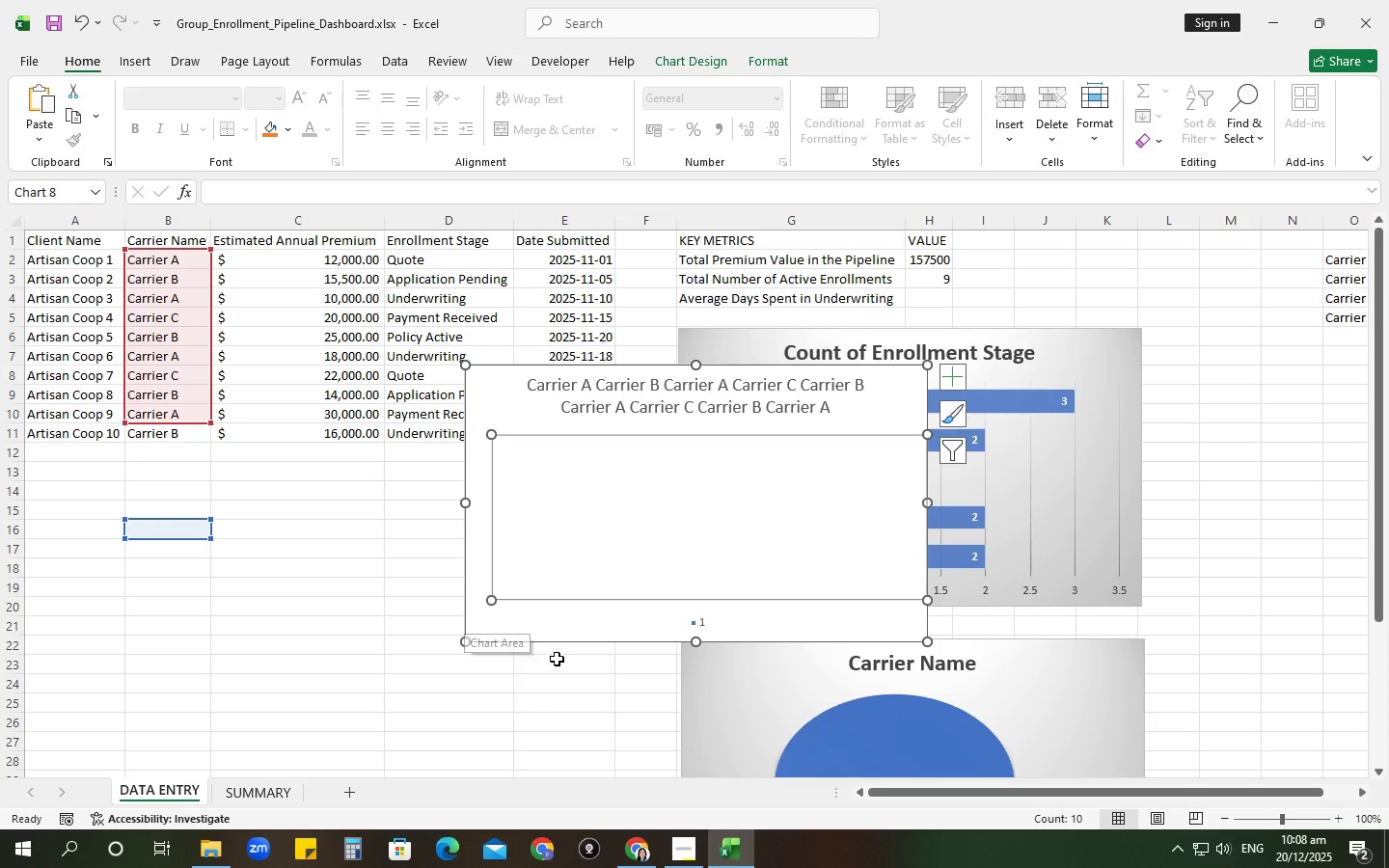 
left_click([561, 638])
 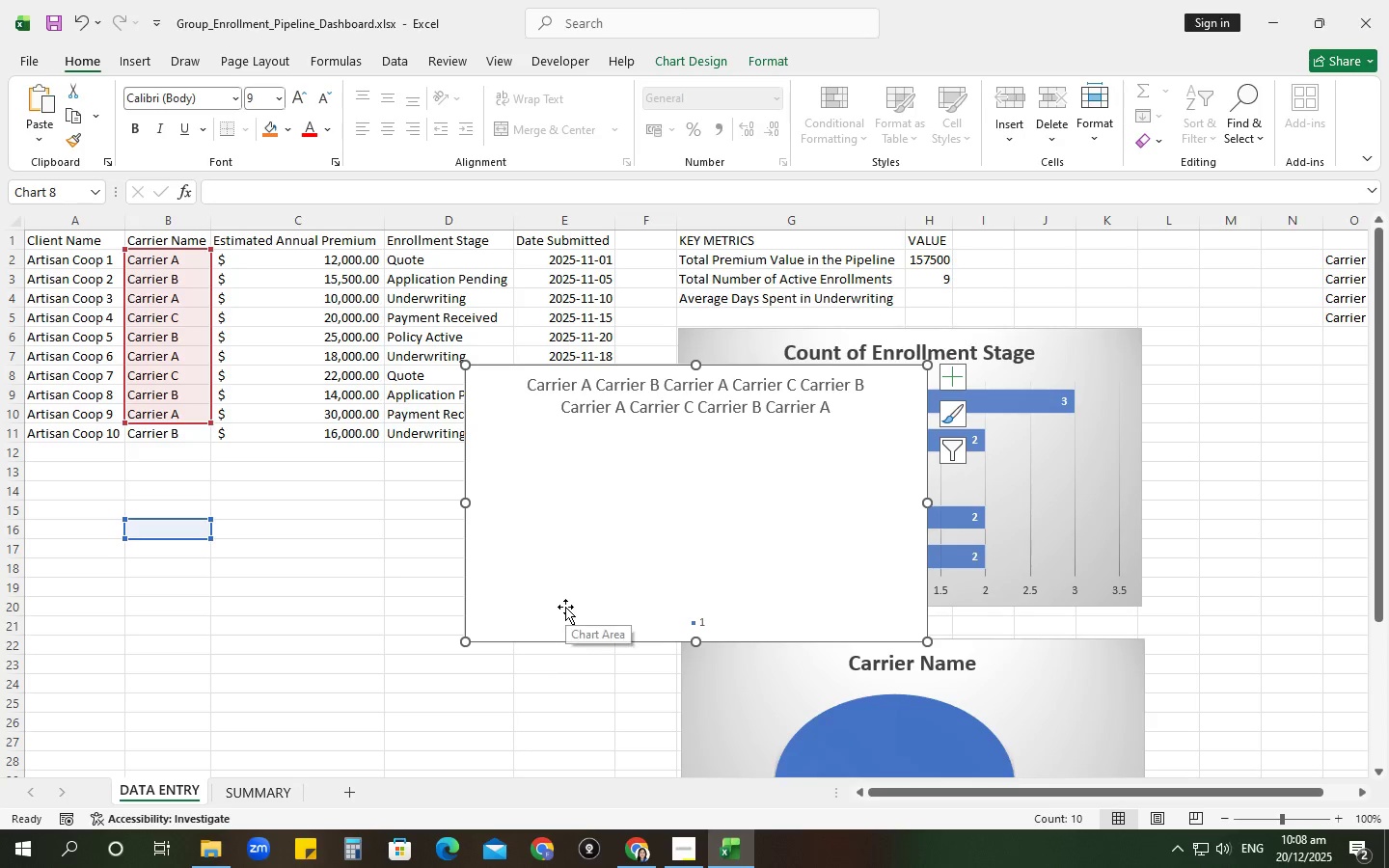 
key(Backspace)
 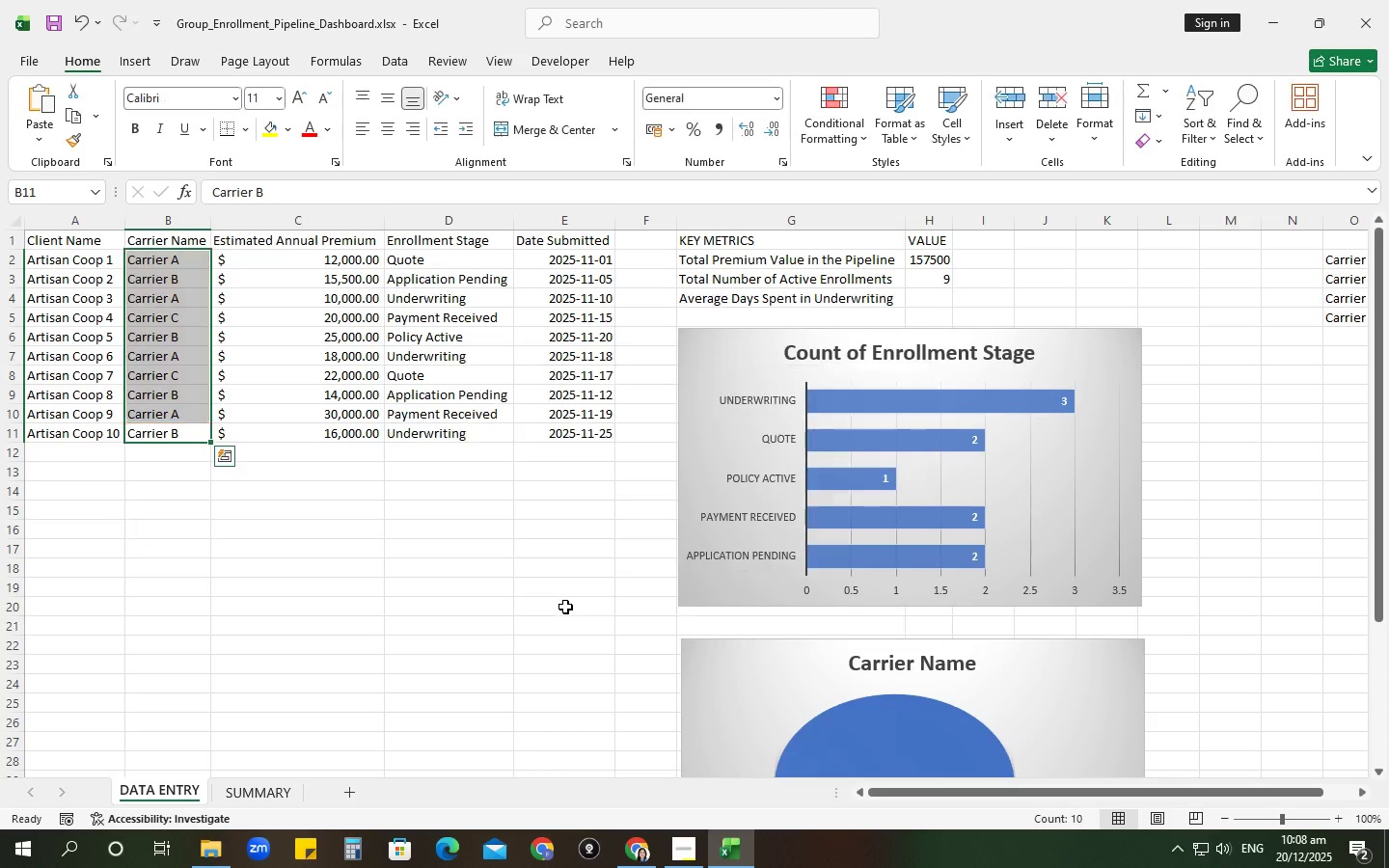 
key(Enter)
 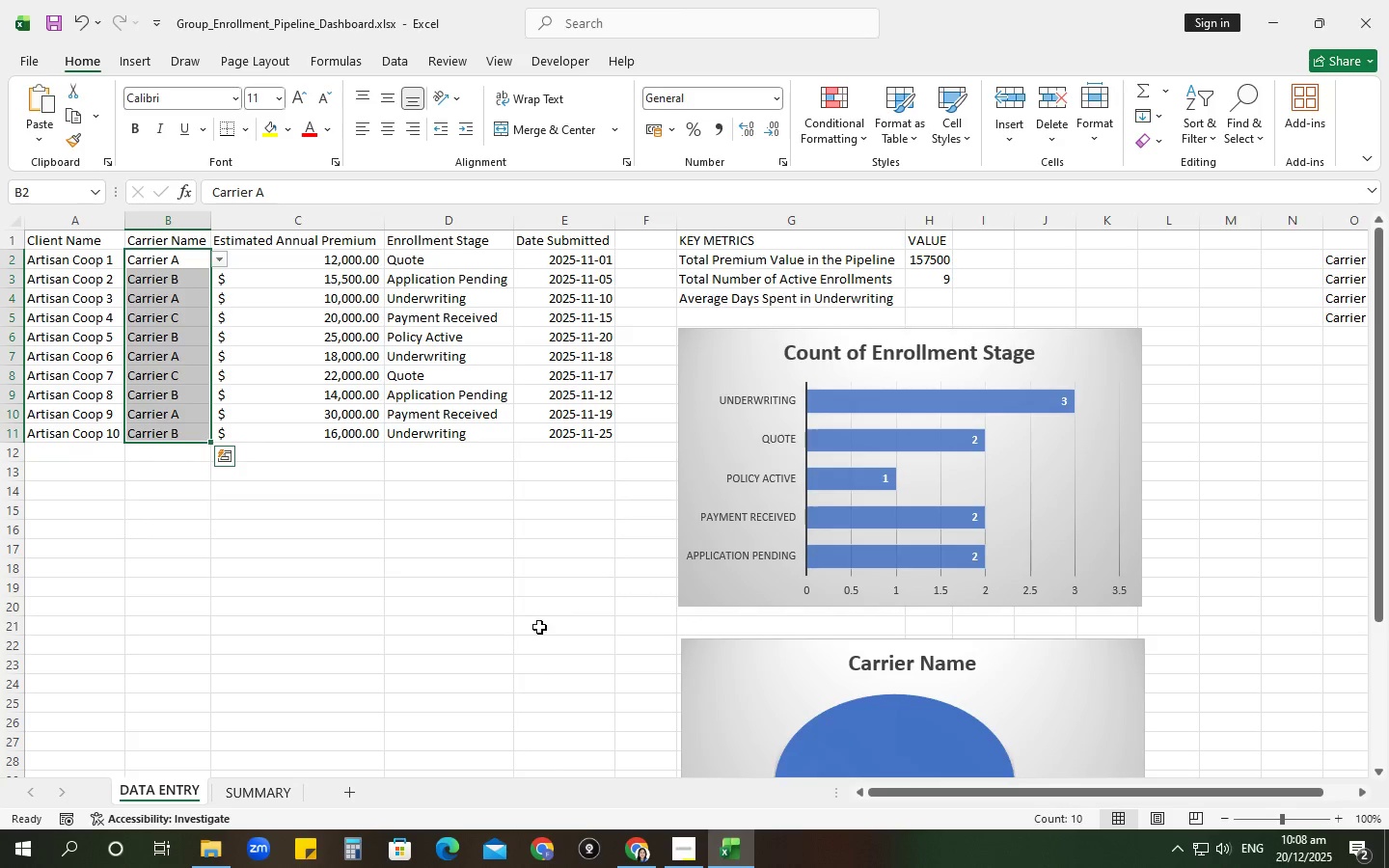 
left_click([488, 636])
 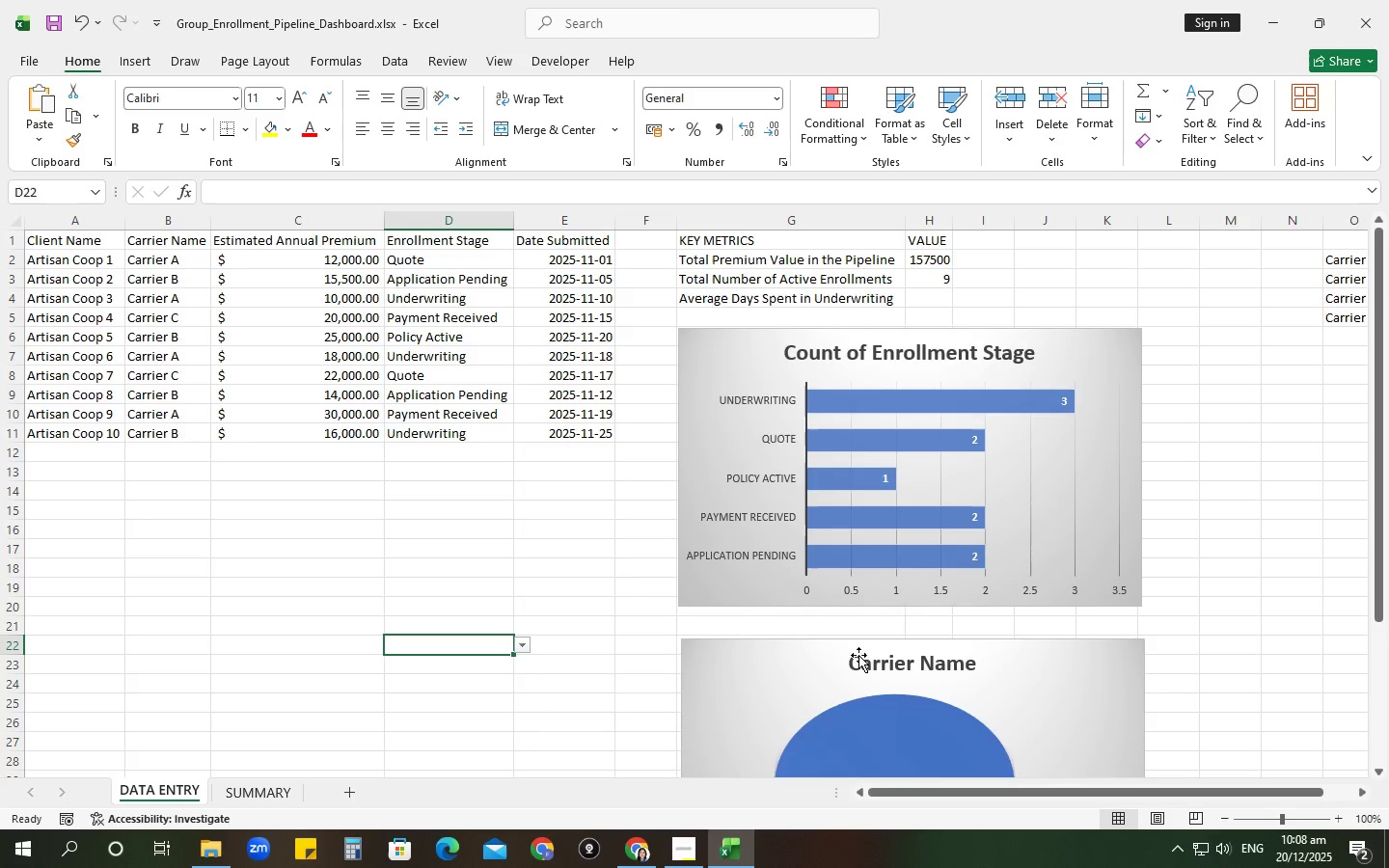 
left_click([984, 506])
 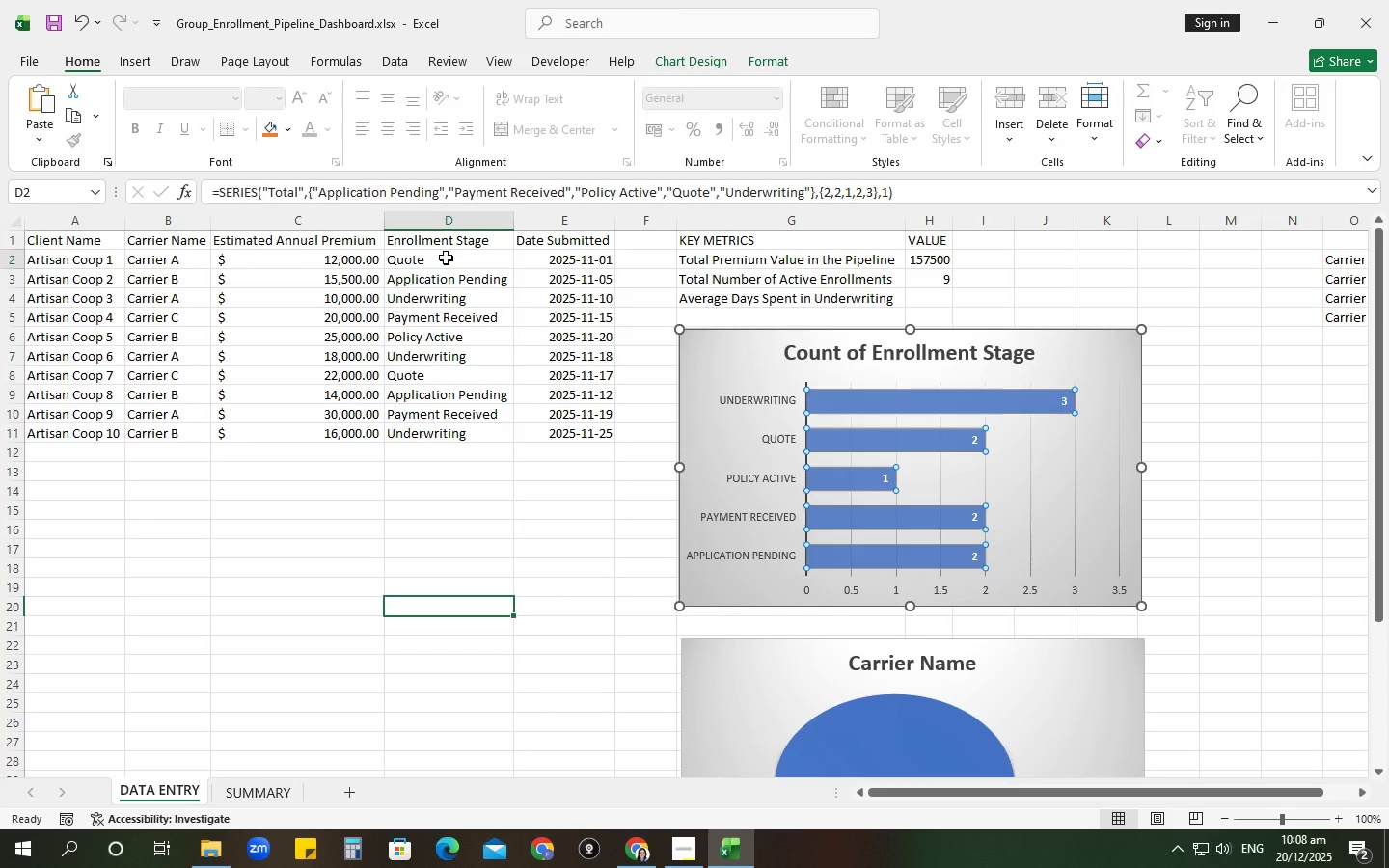 
left_click([521, 260])
 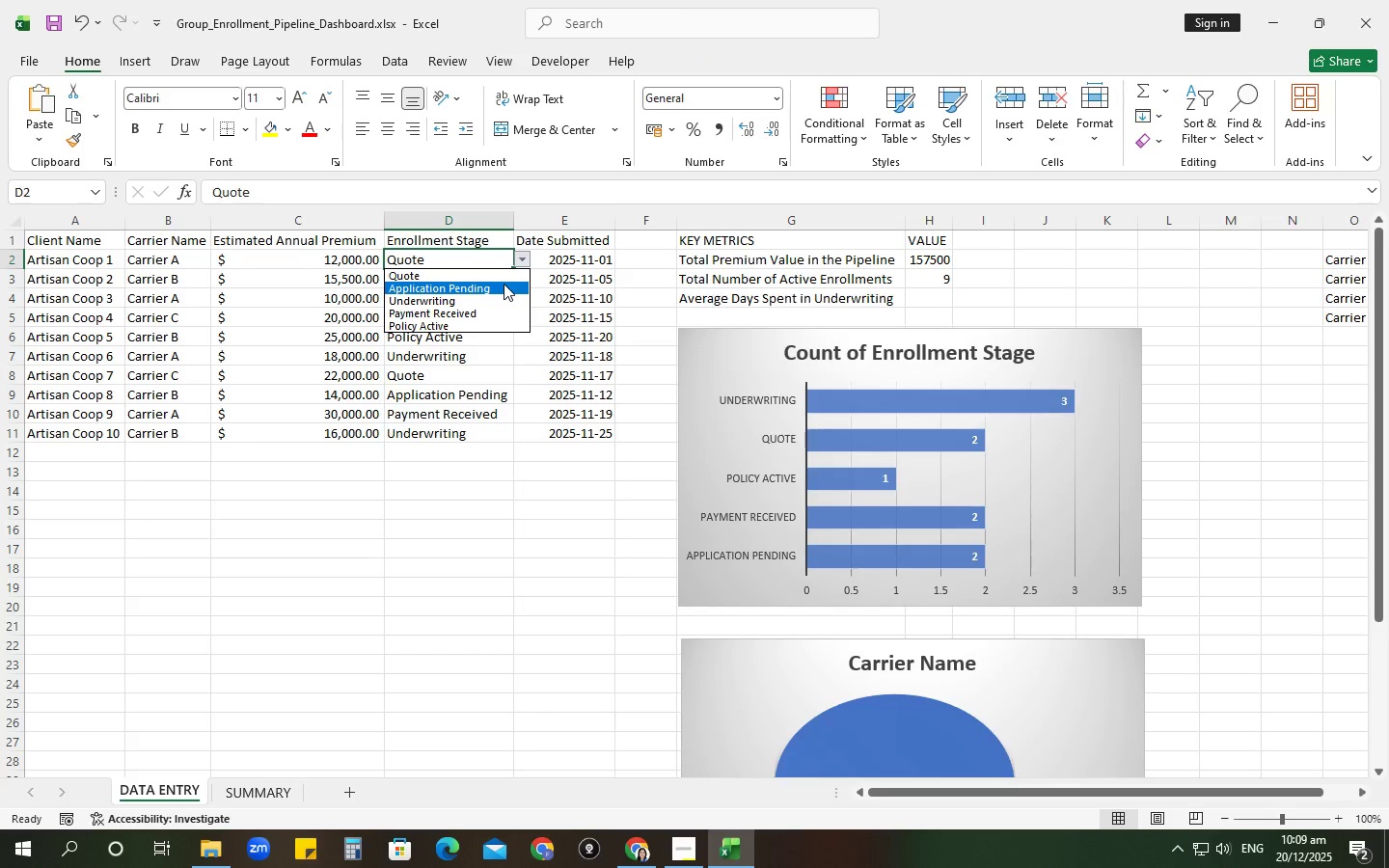 
left_click([504, 284])
 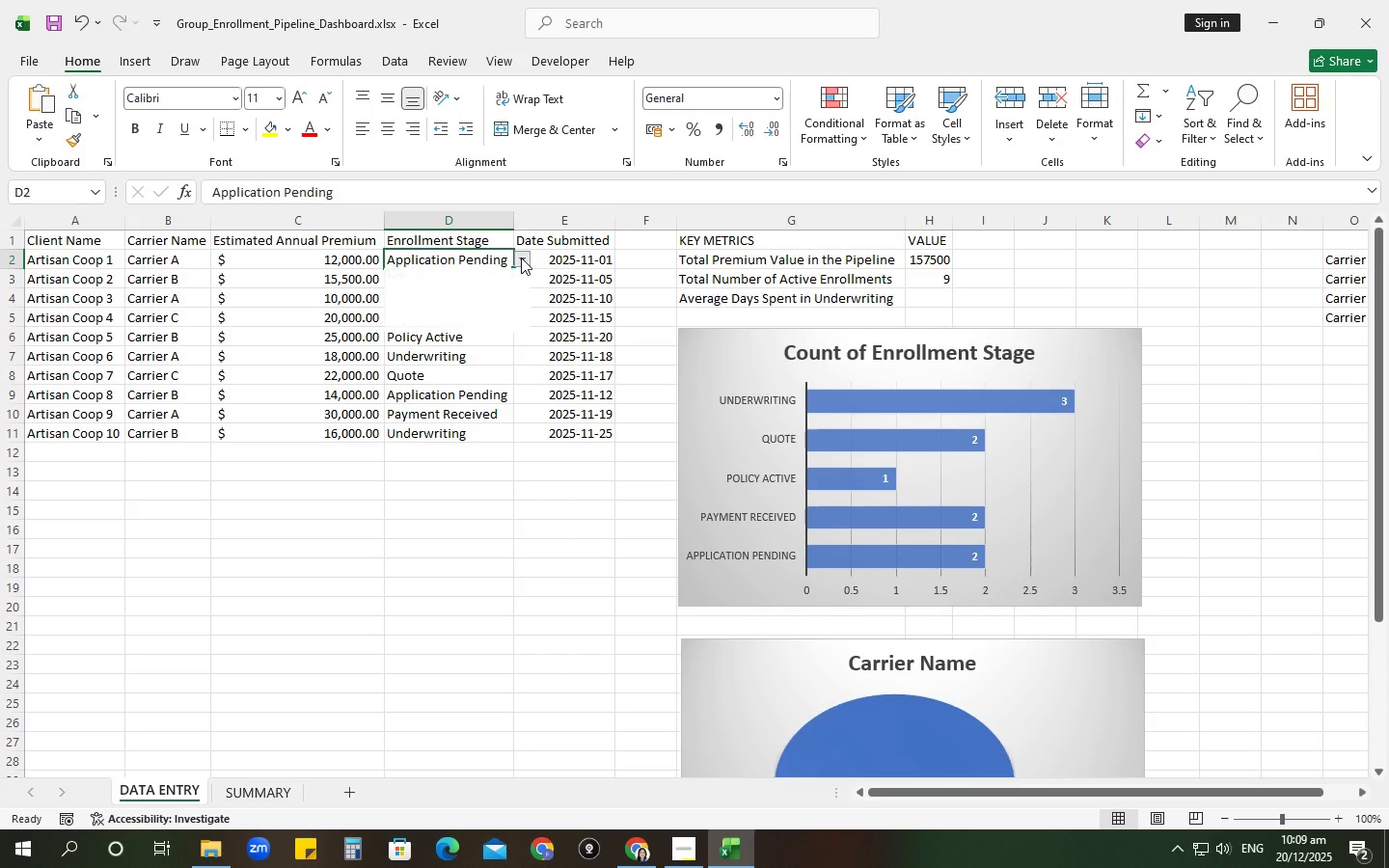 
left_click([422, 277])
 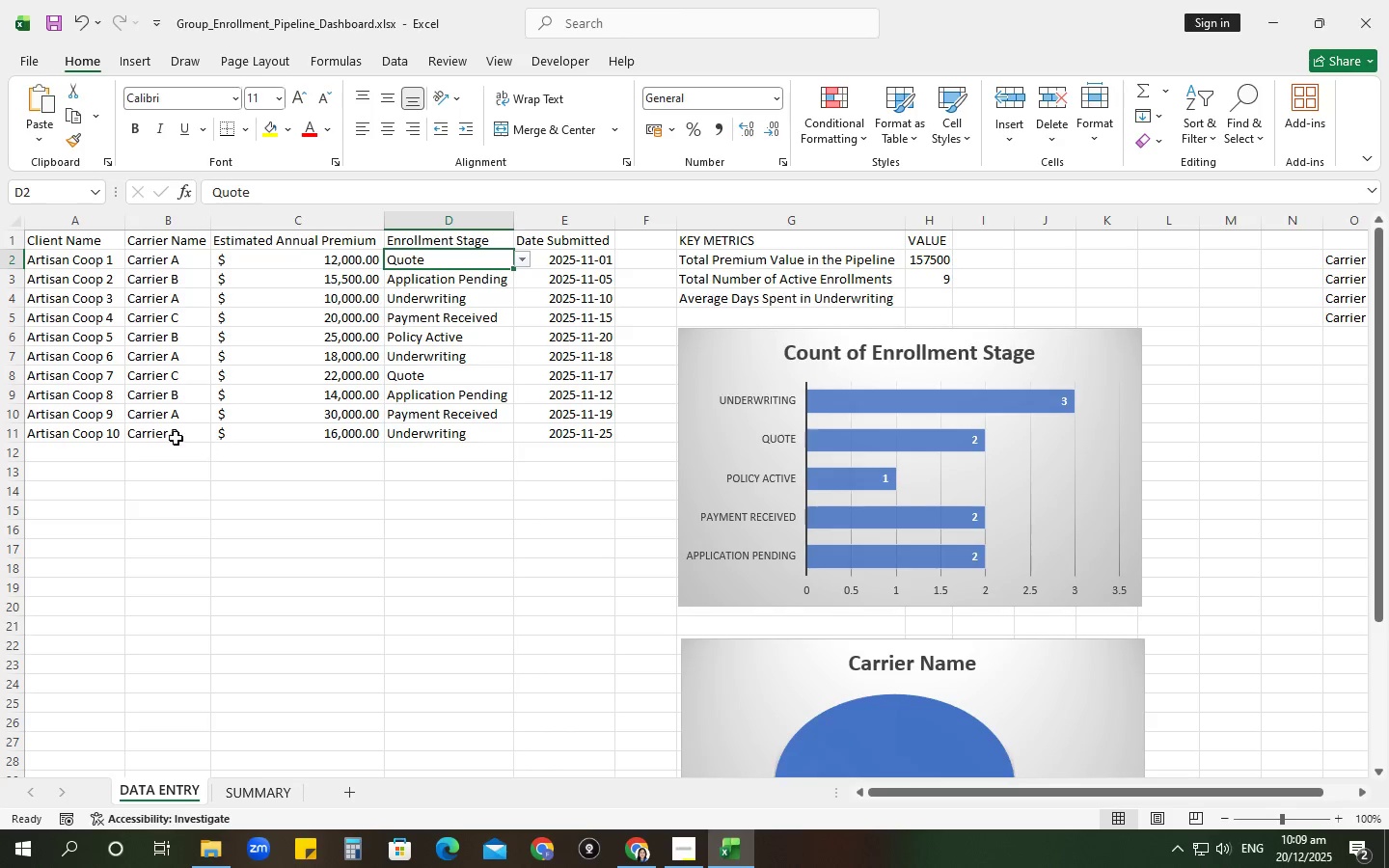 
left_click([166, 434])
 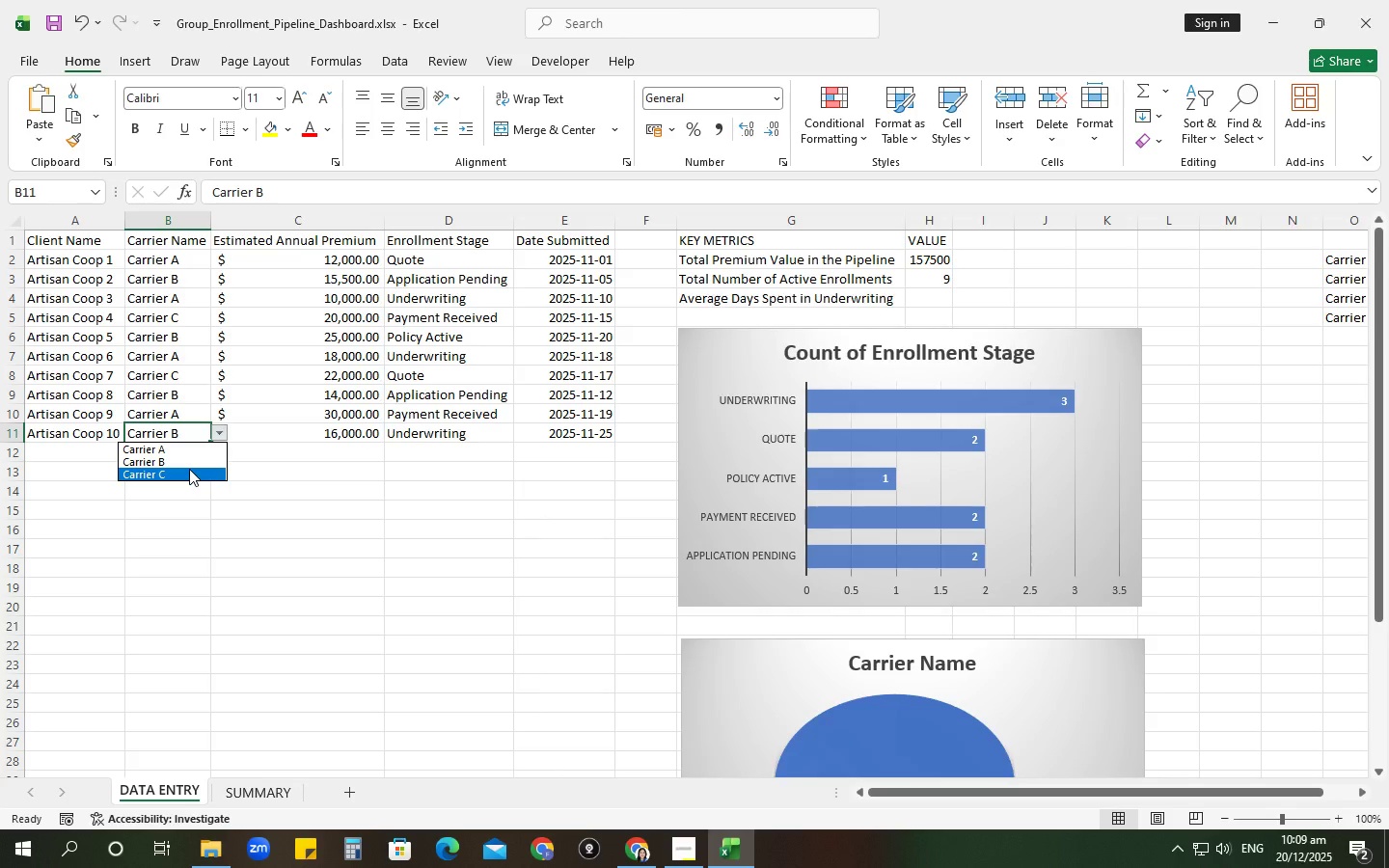 
wait(5.23)
 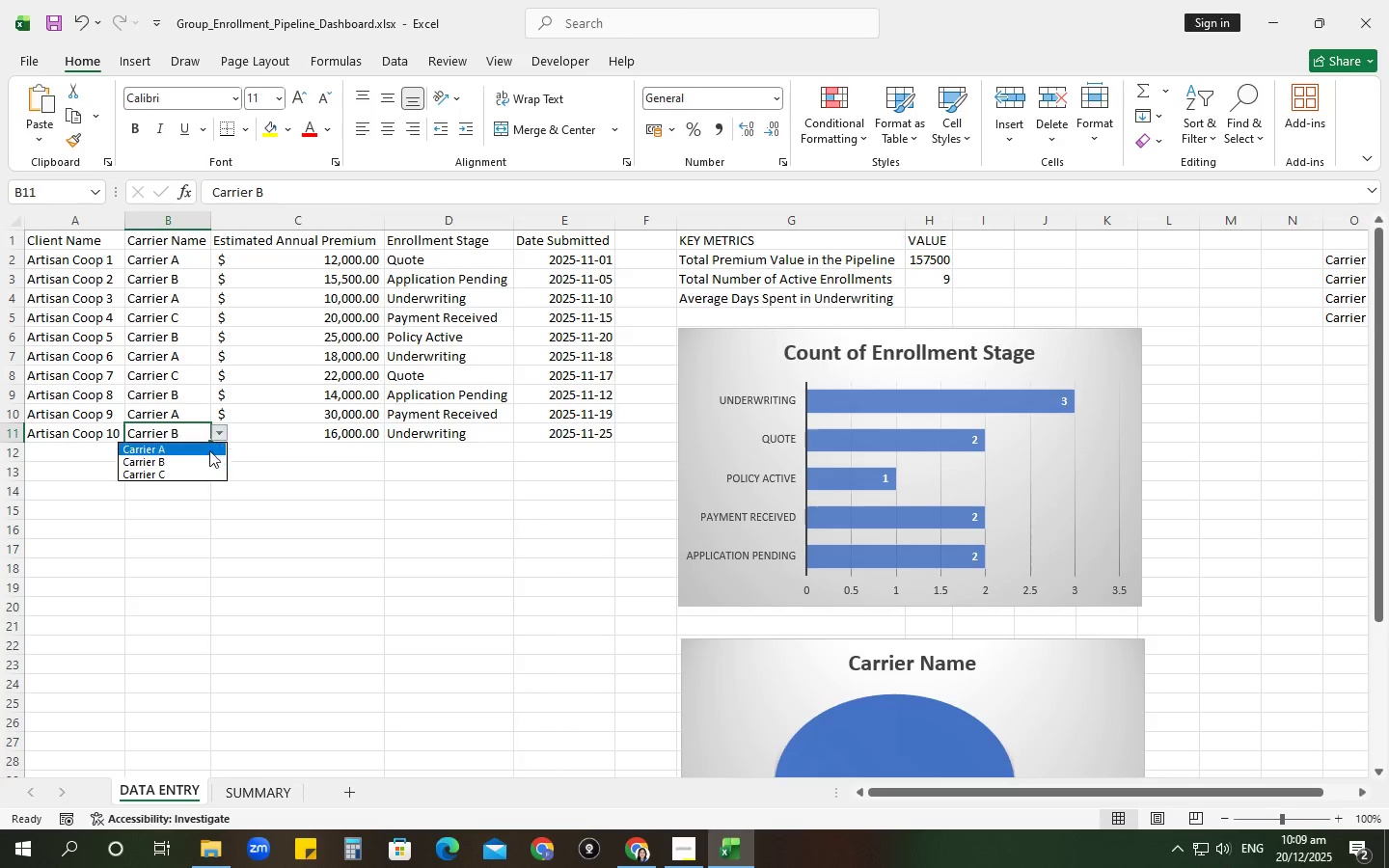 
left_click([184, 440])
 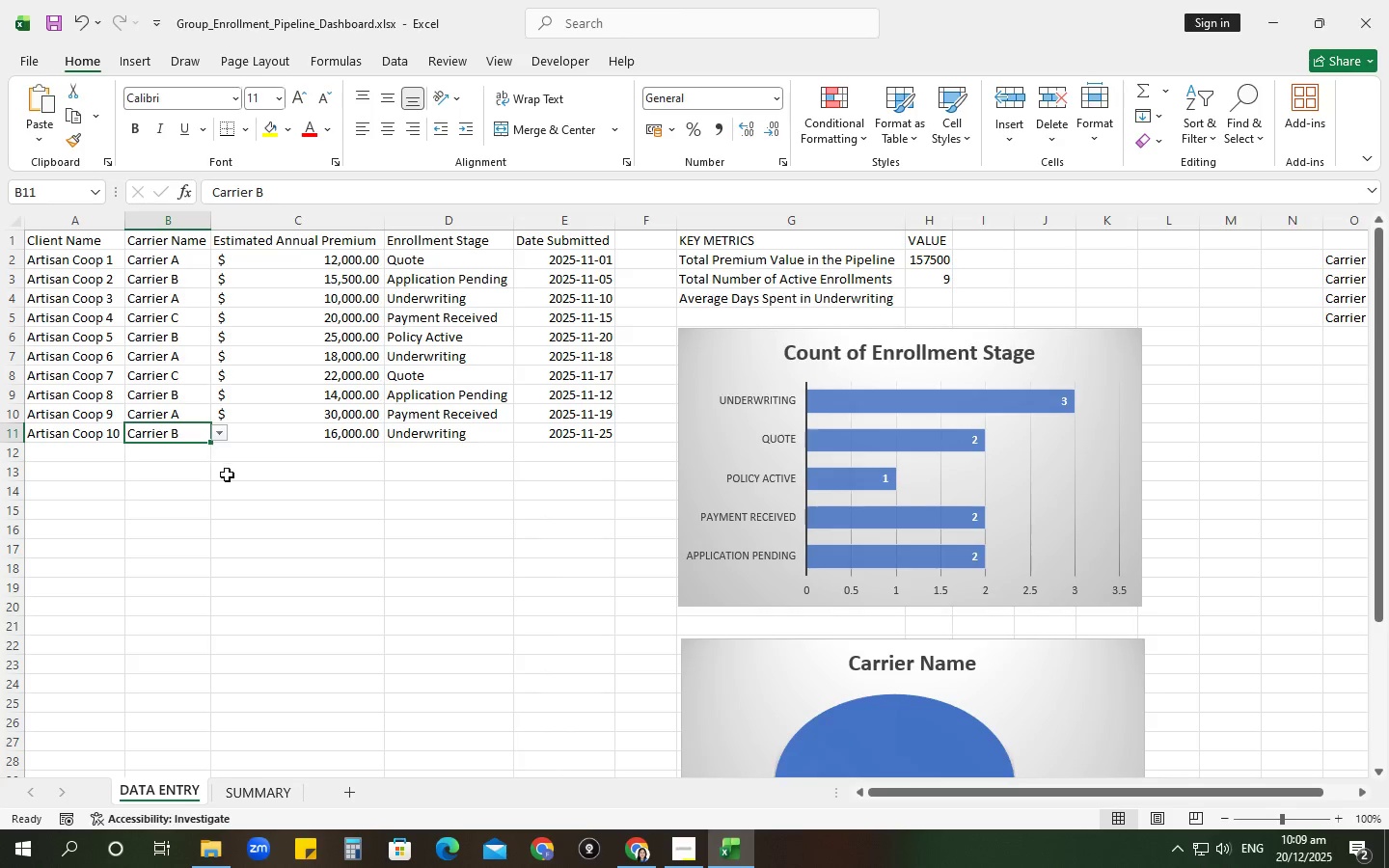 
left_click_drag(start_coordinate=[229, 475], to_coordinate=[232, 480])
 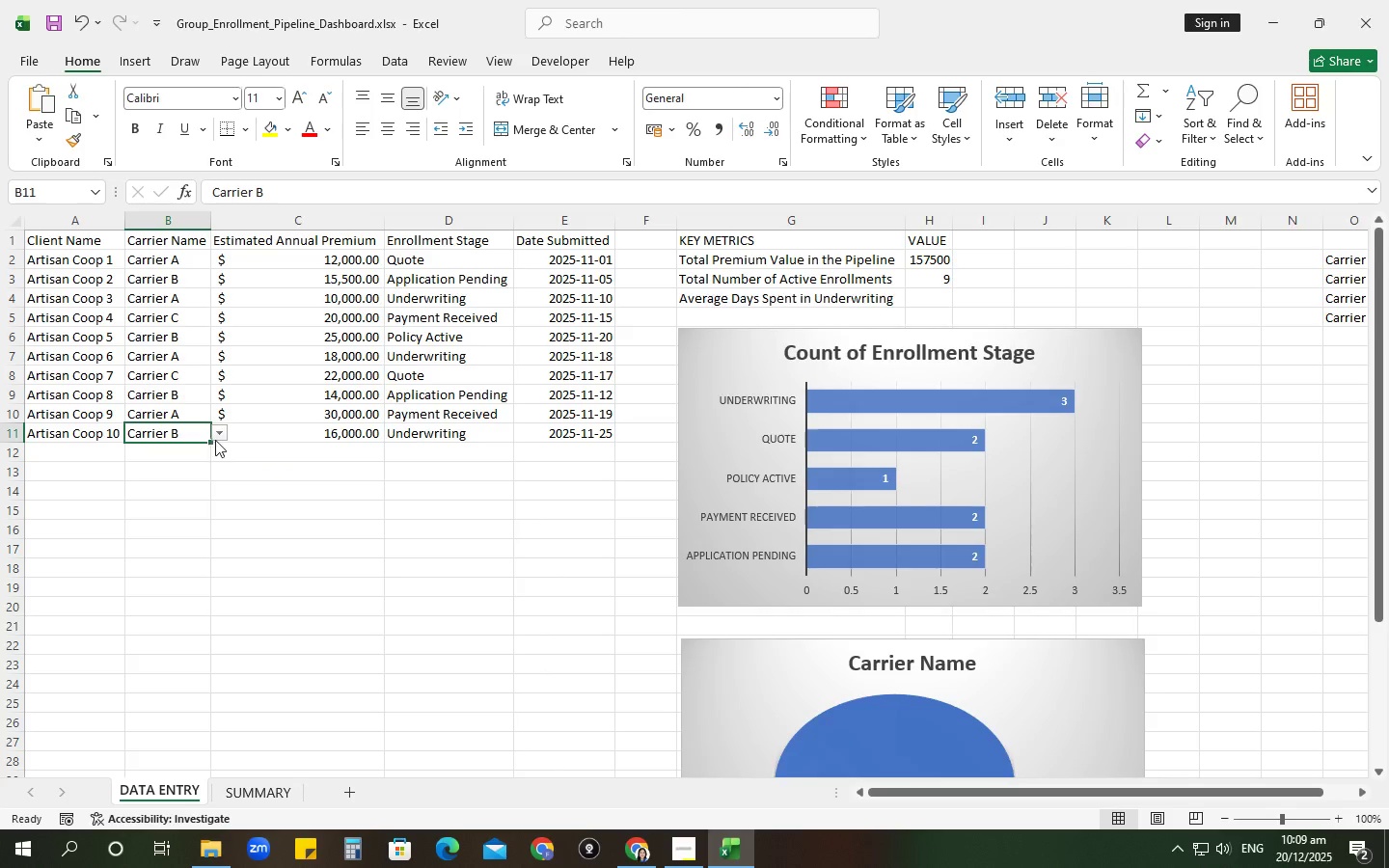 
left_click([219, 429])
 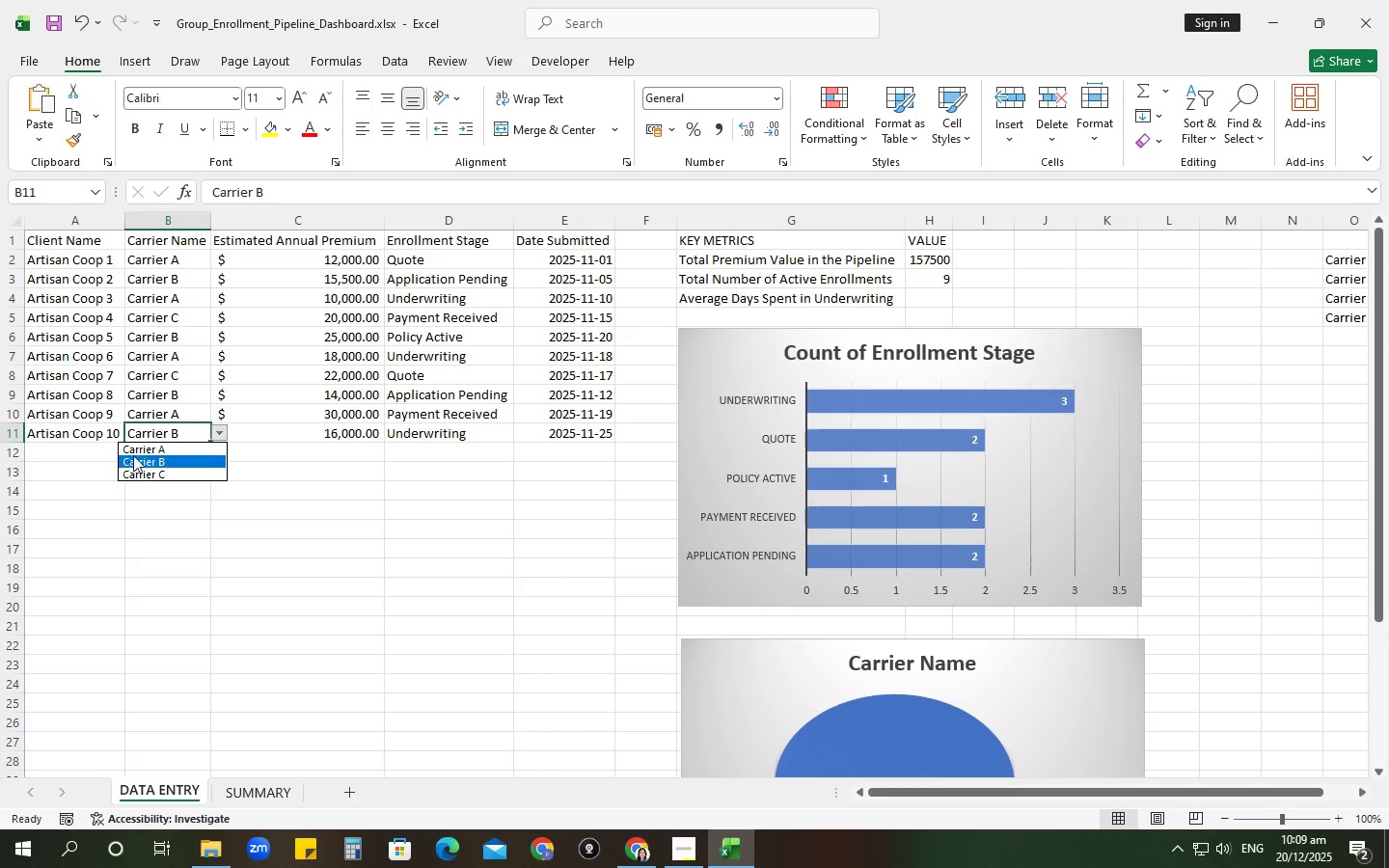 
left_click([141, 448])
 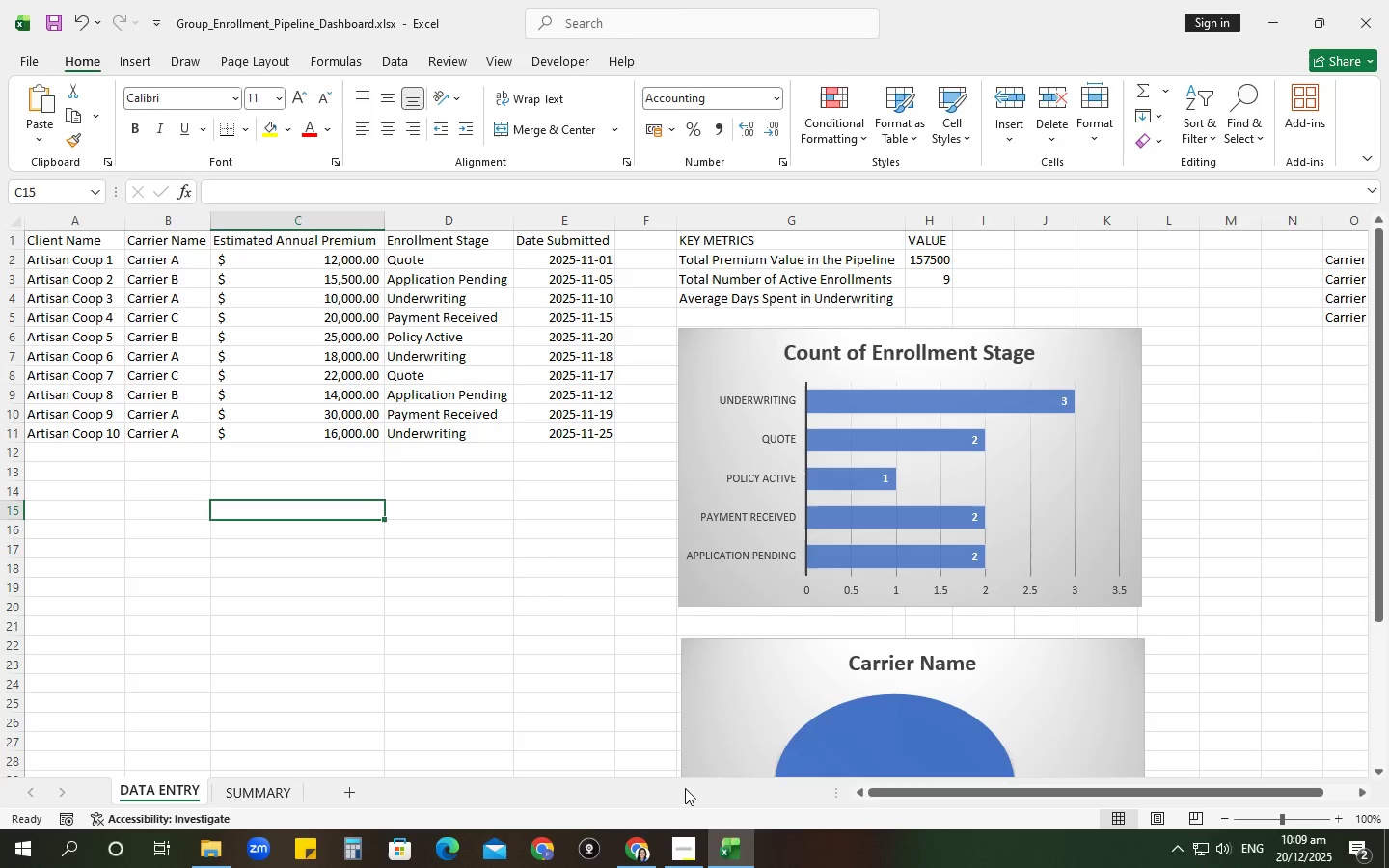 
scroll: coordinate [796, 732], scroll_direction: down, amount: 3.0
 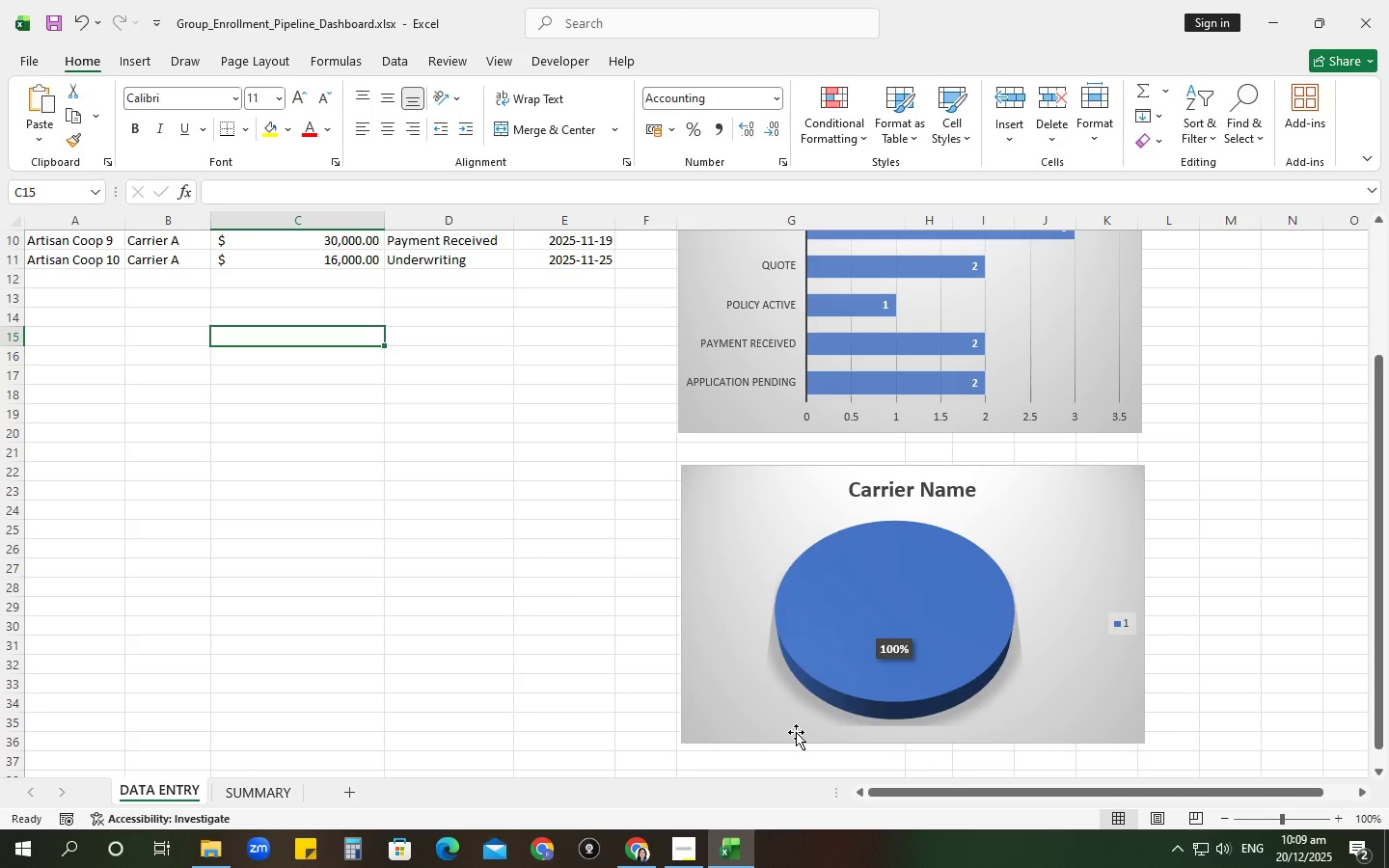 
scroll: coordinate [261, 725], scroll_direction: up, amount: 6.0
 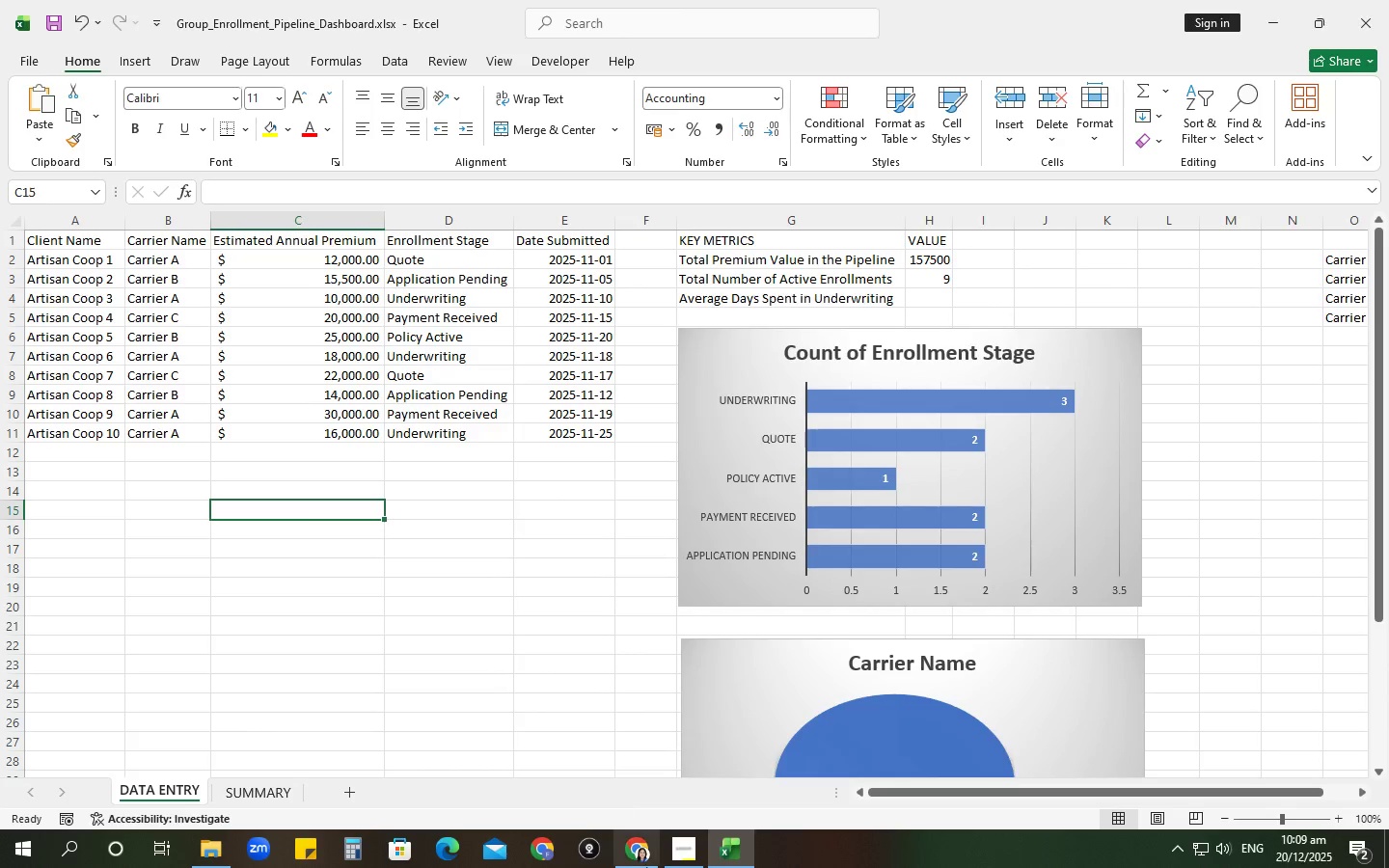 
left_click([677, 853])